 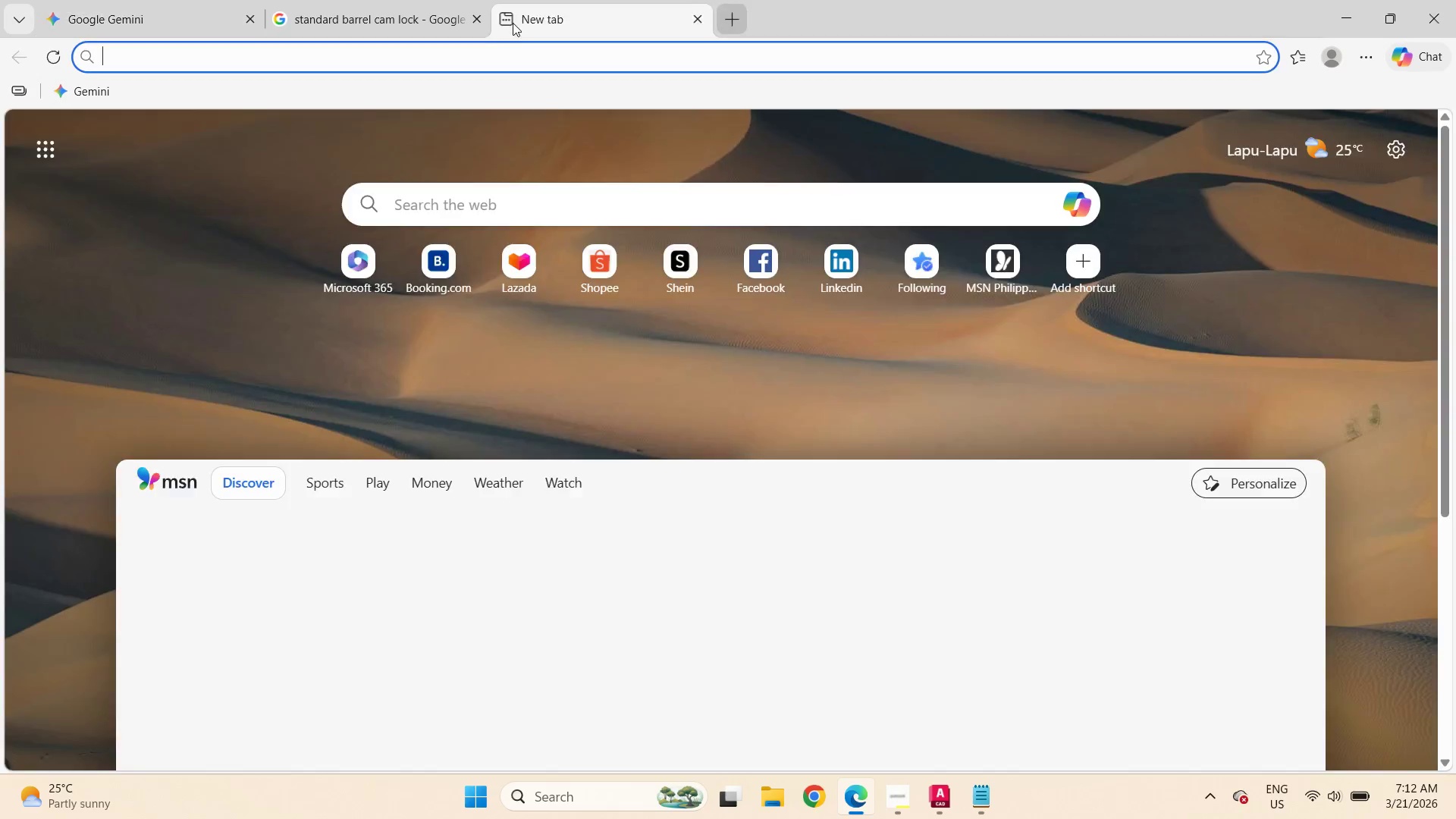 
key(Control+V)
 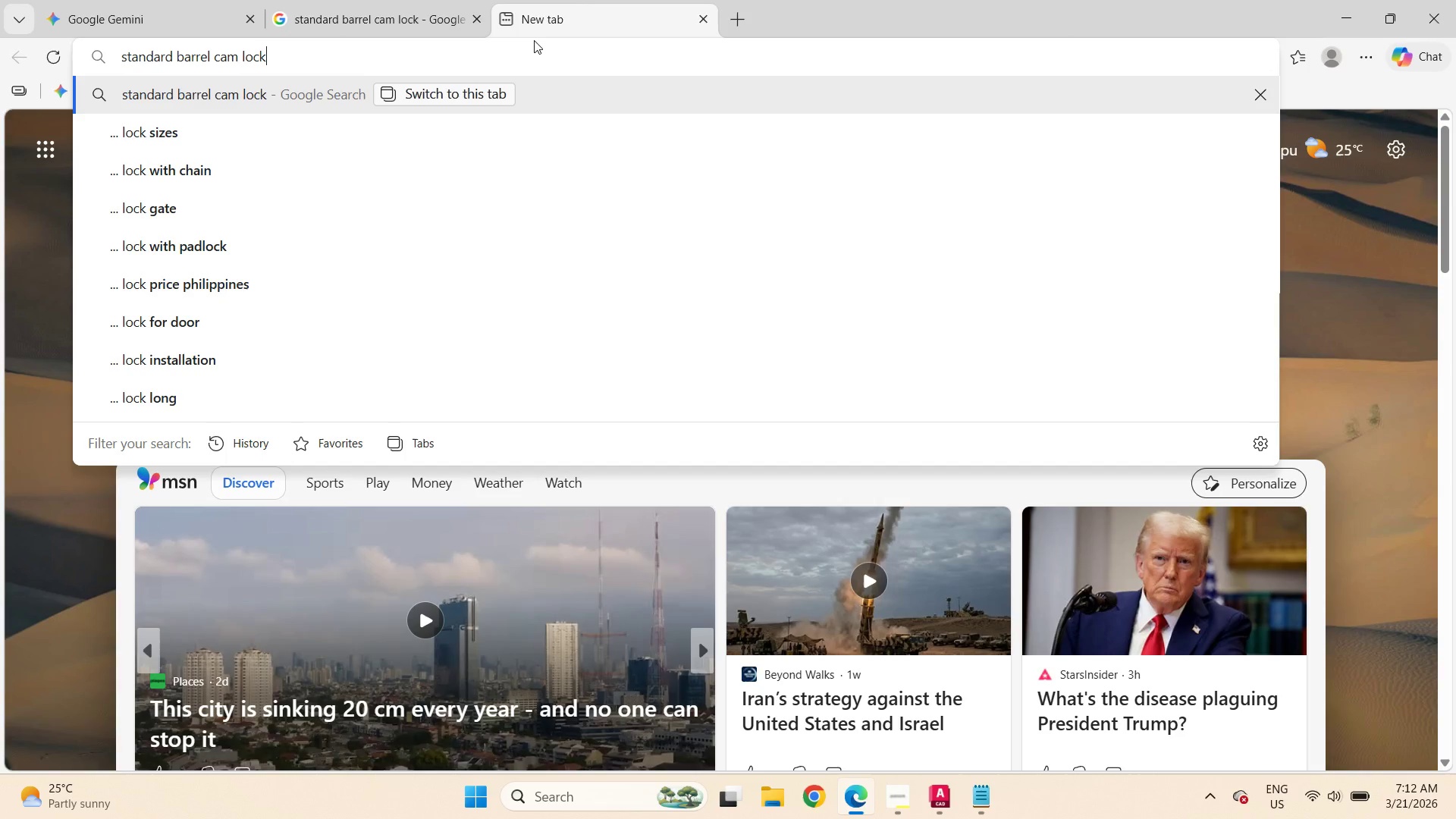 
key(Space)
 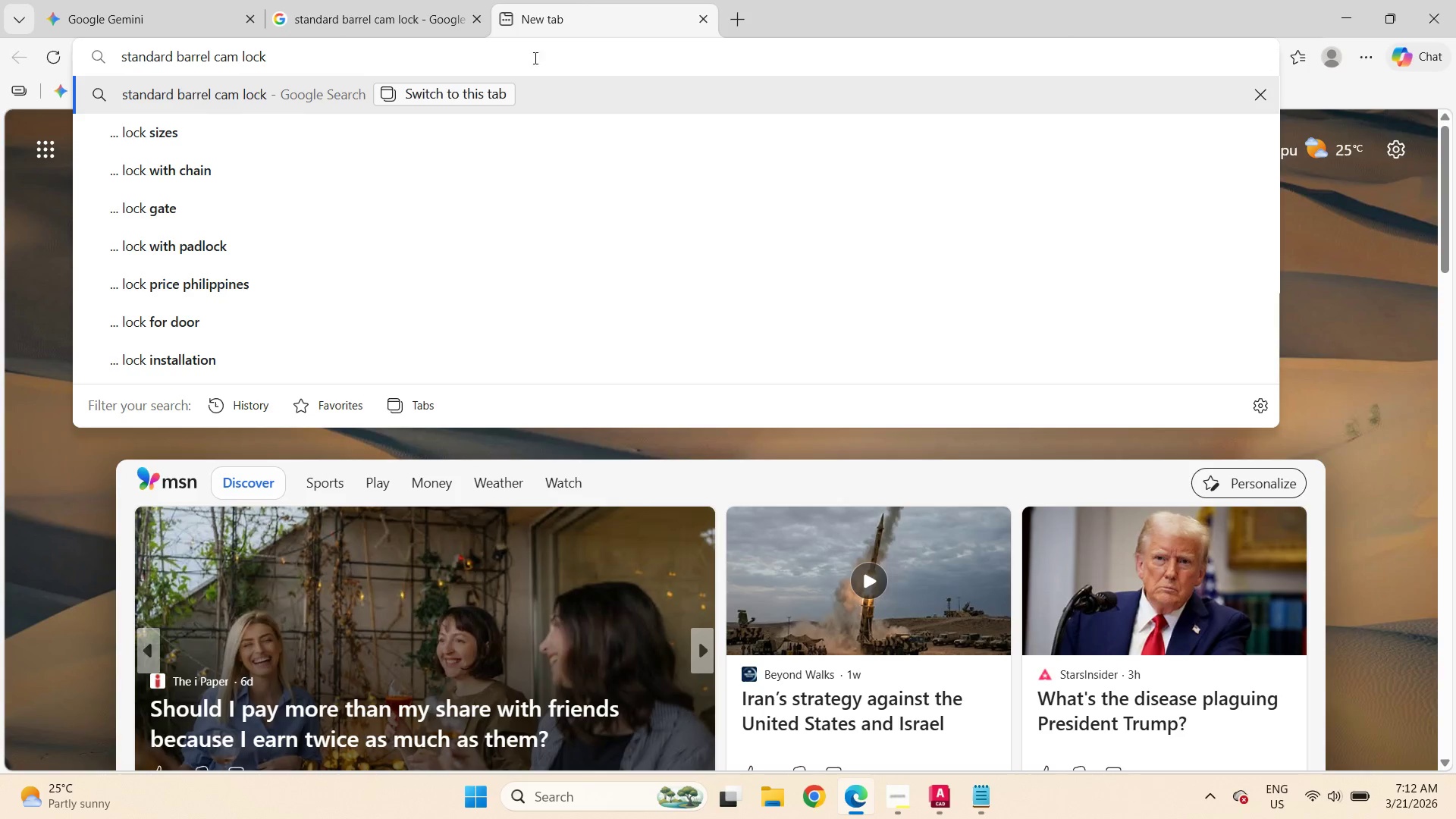 
left_click([536, 139])
 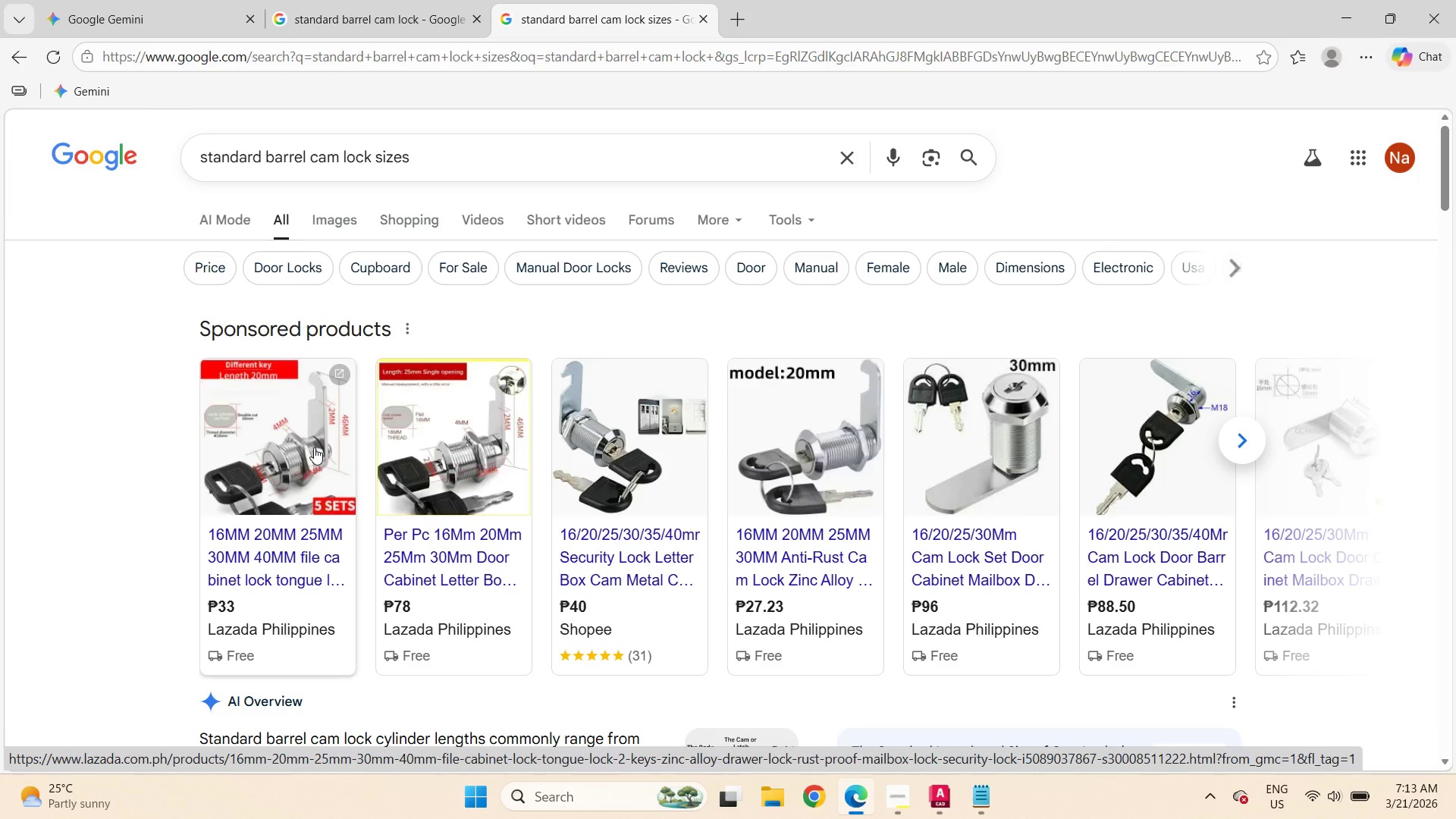 
wait(27.81)
 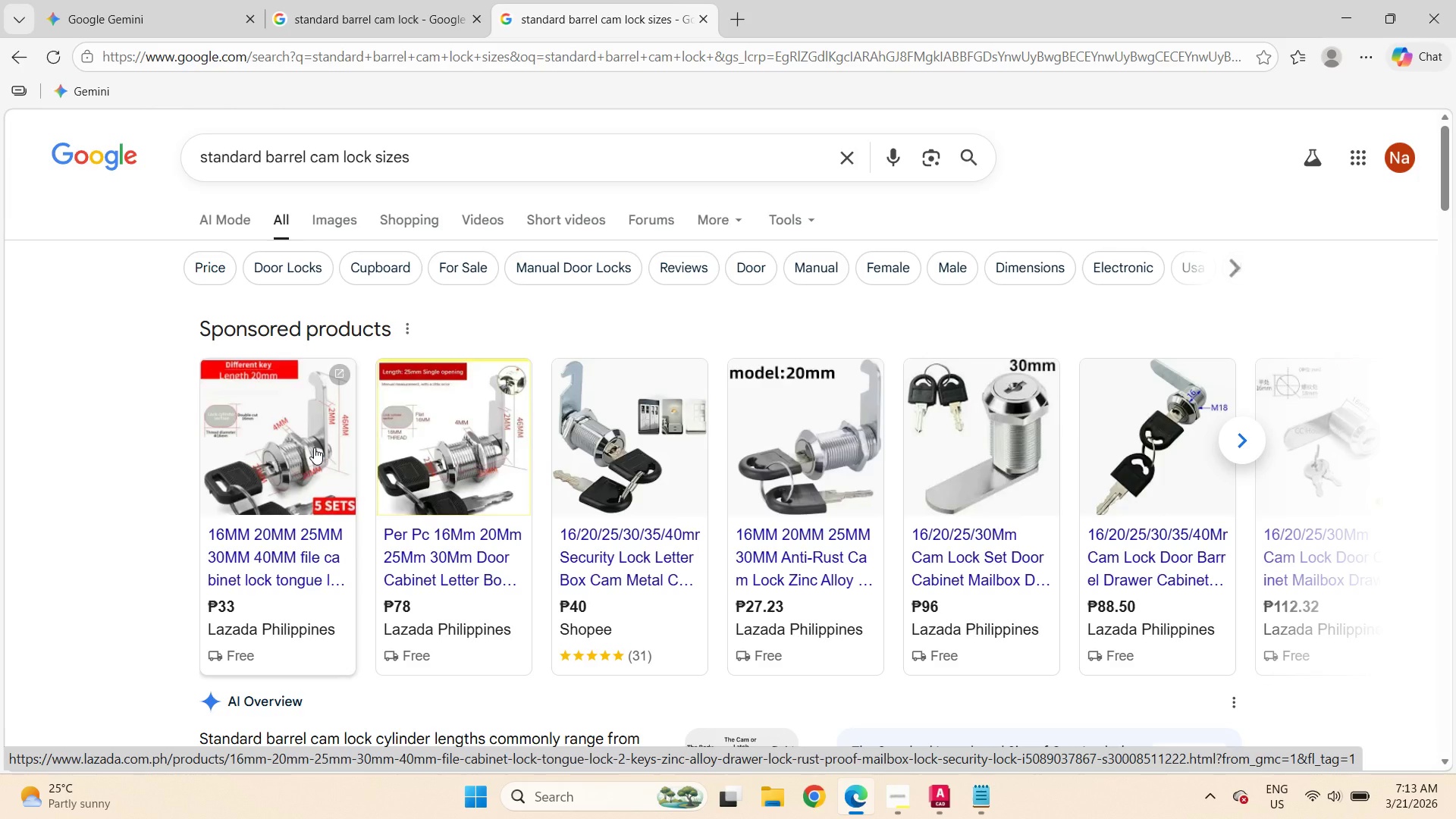 
left_click([175, 0])
 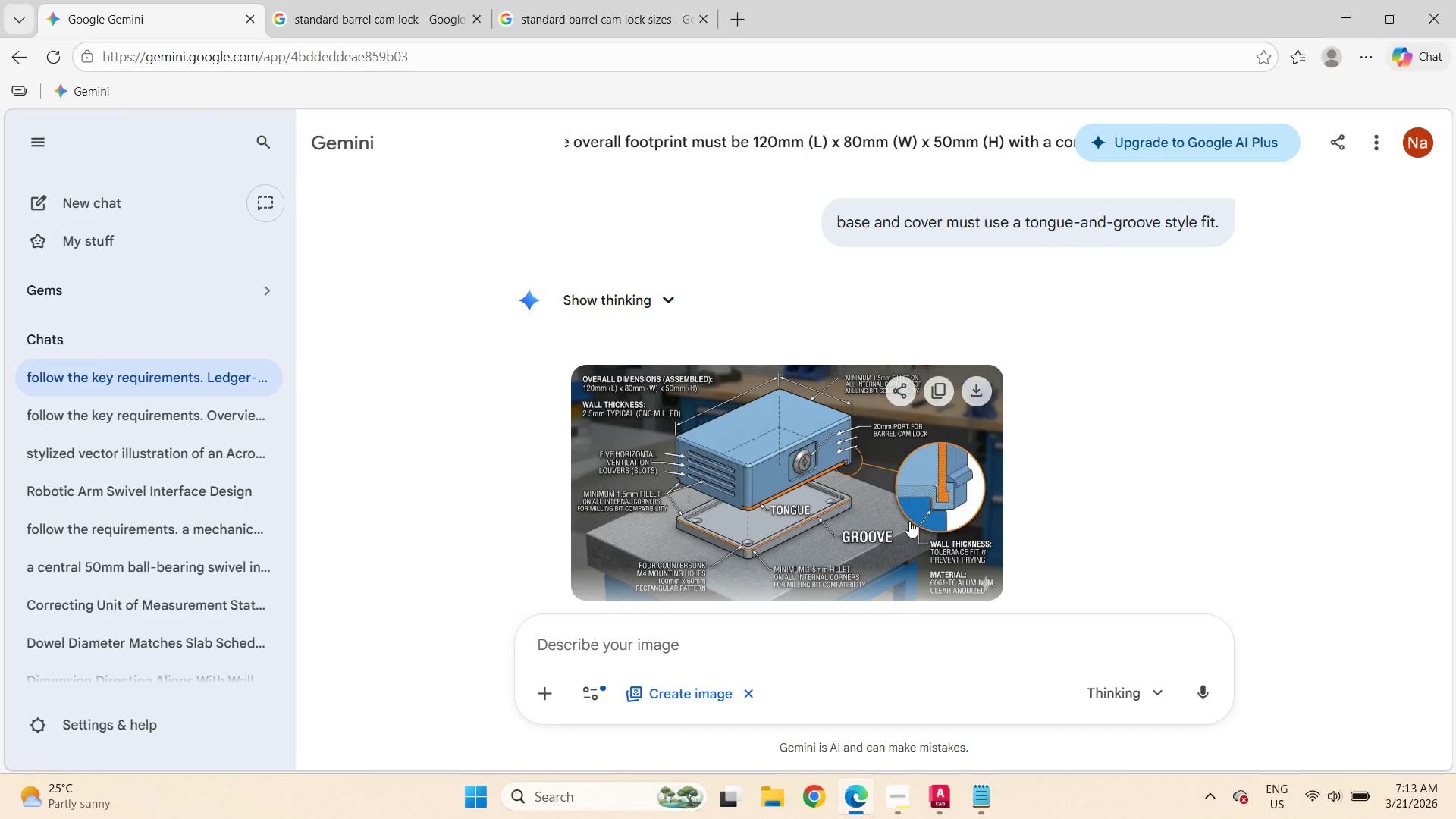 
wait(24.14)
 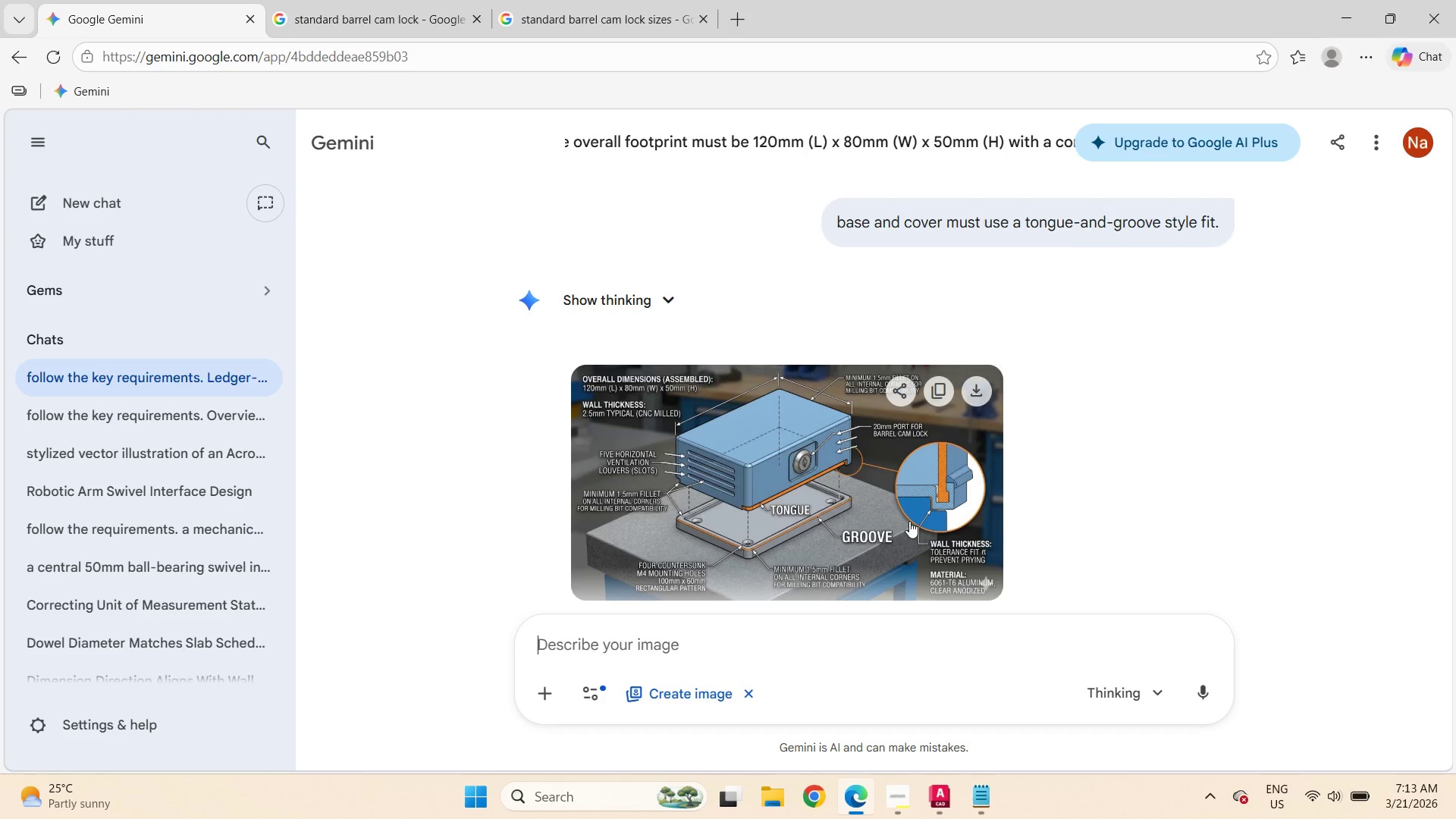 
left_click([823, 451])
 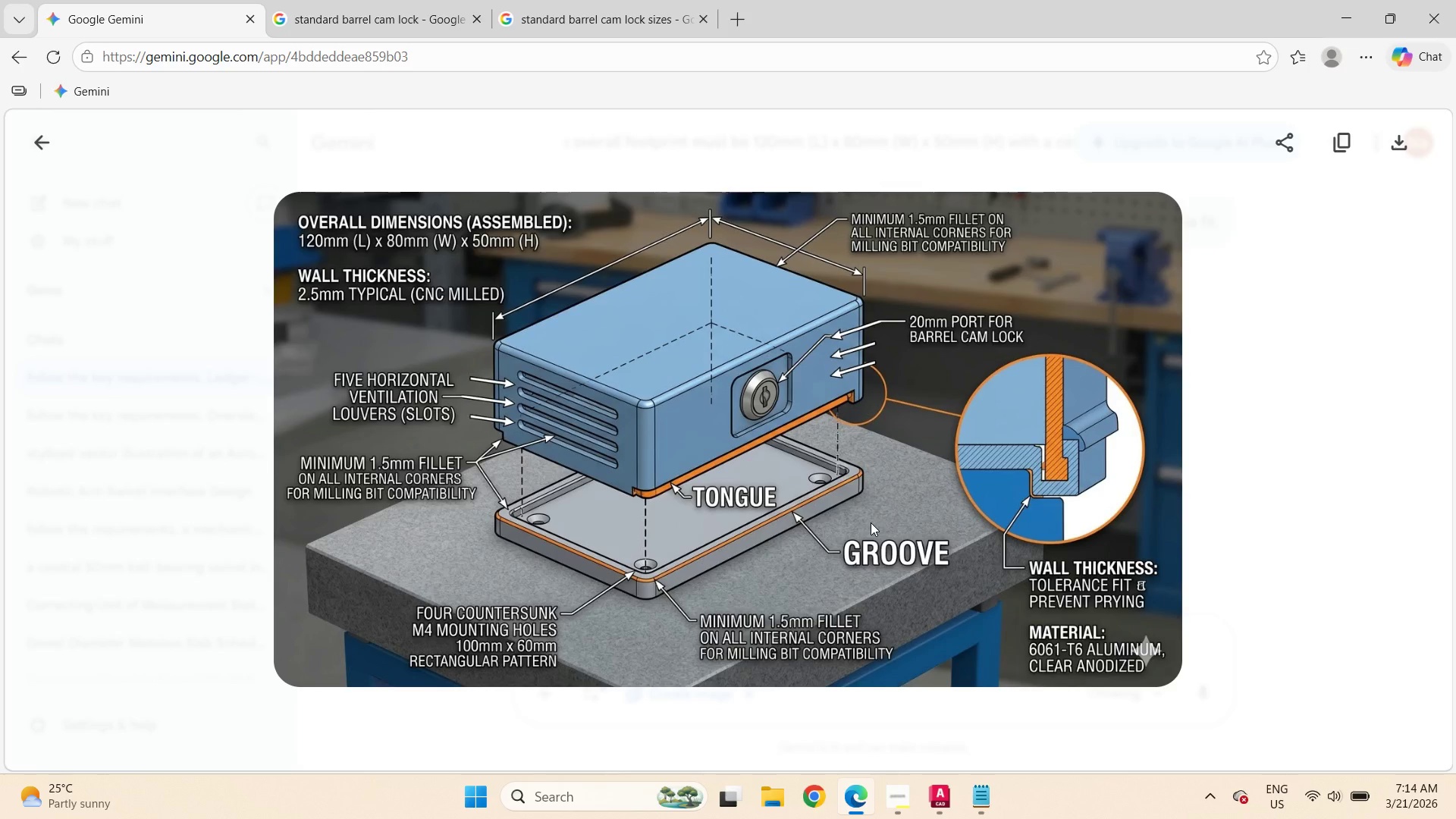 
wait(77.23)
 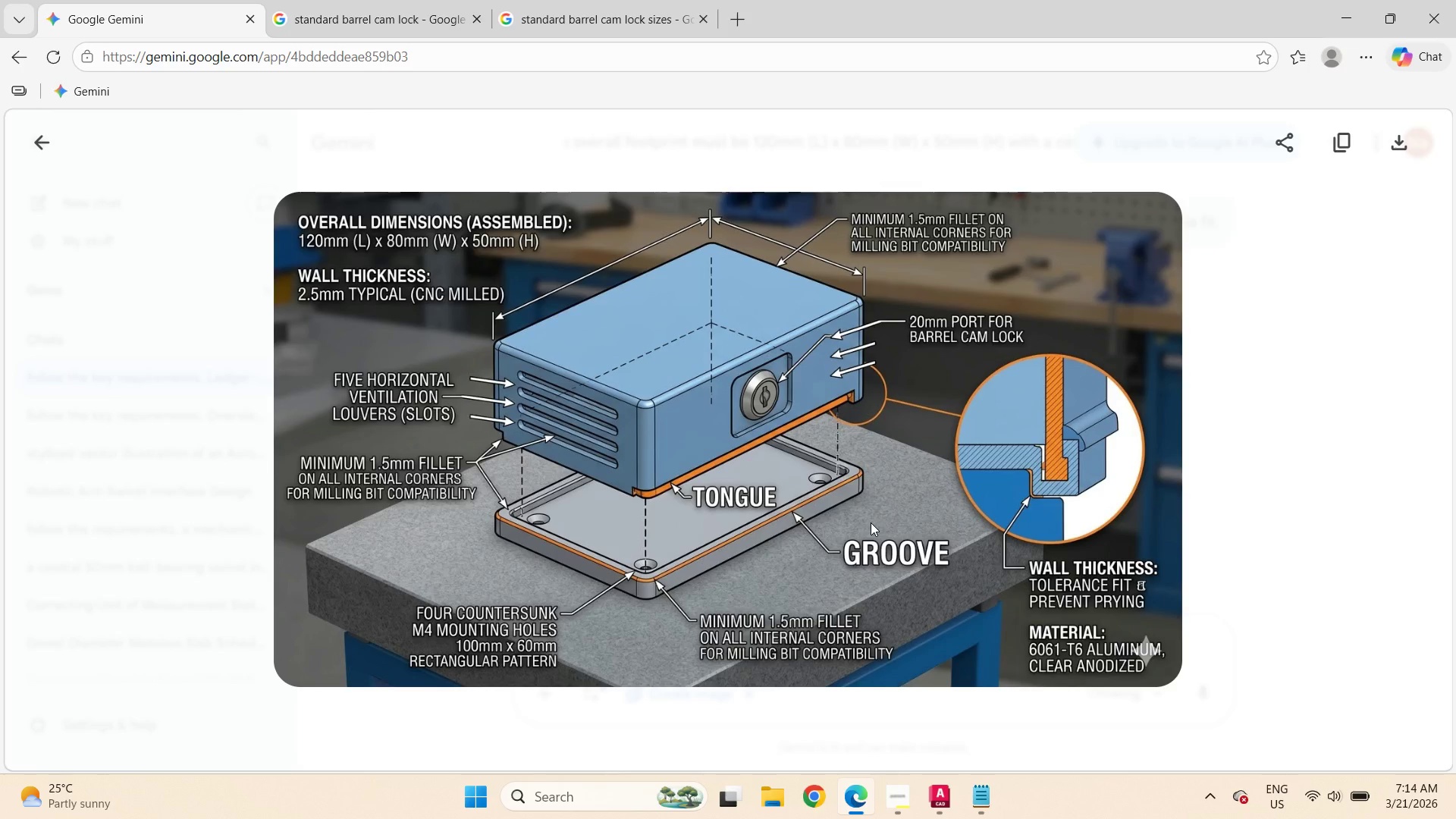 
left_click([939, 801])
 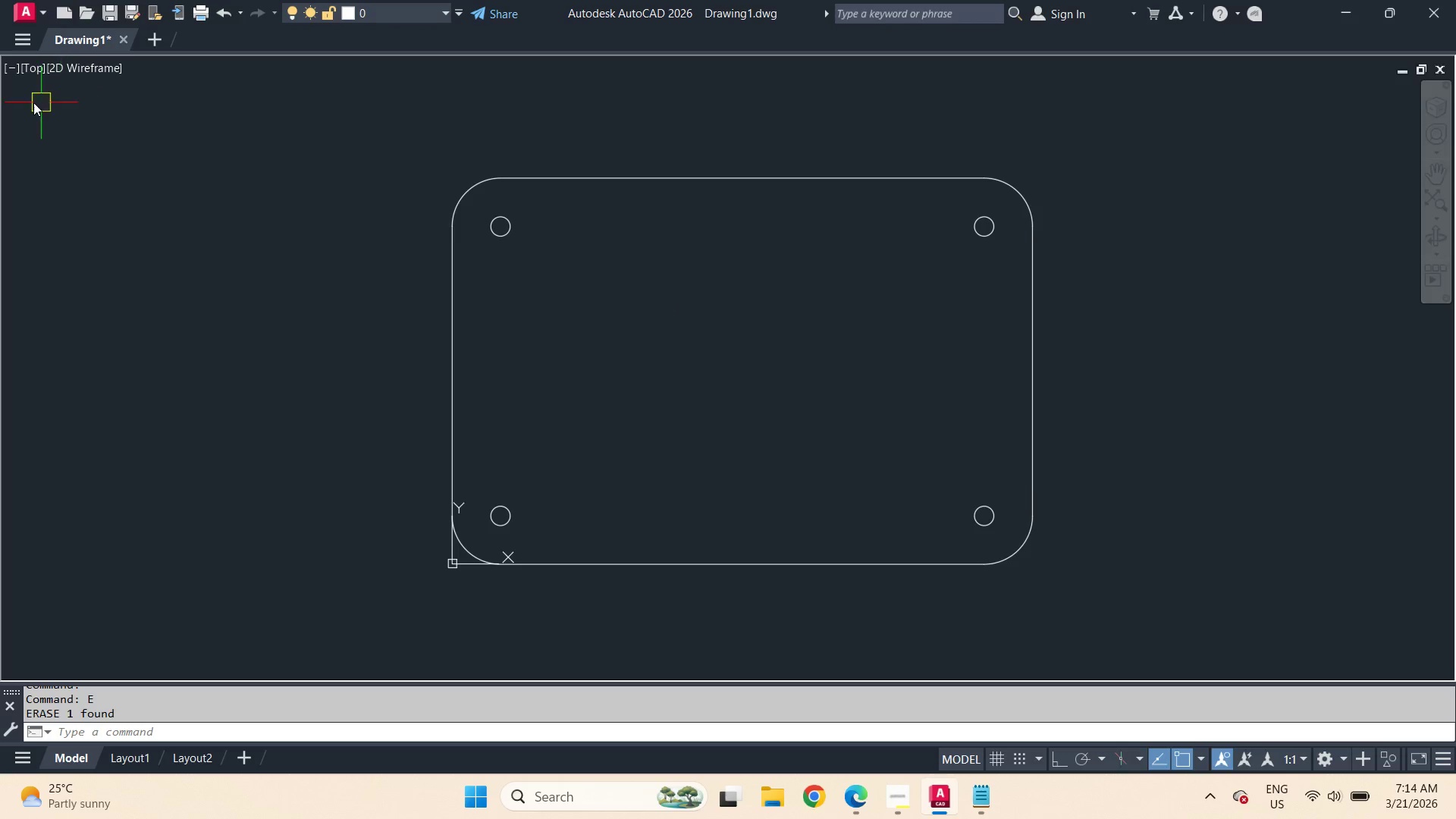 
left_click([14, 65])
 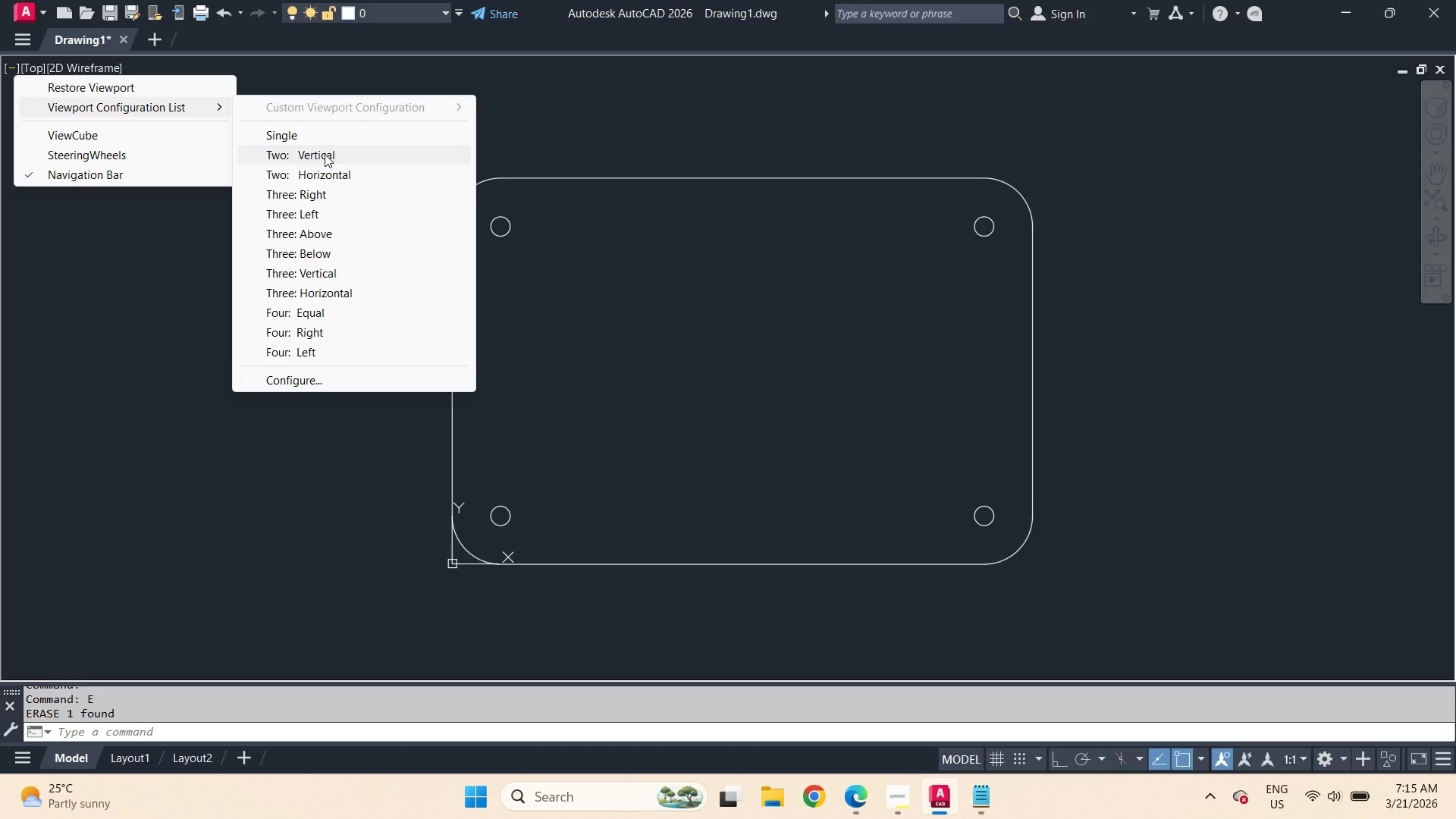 
wait(5.48)
 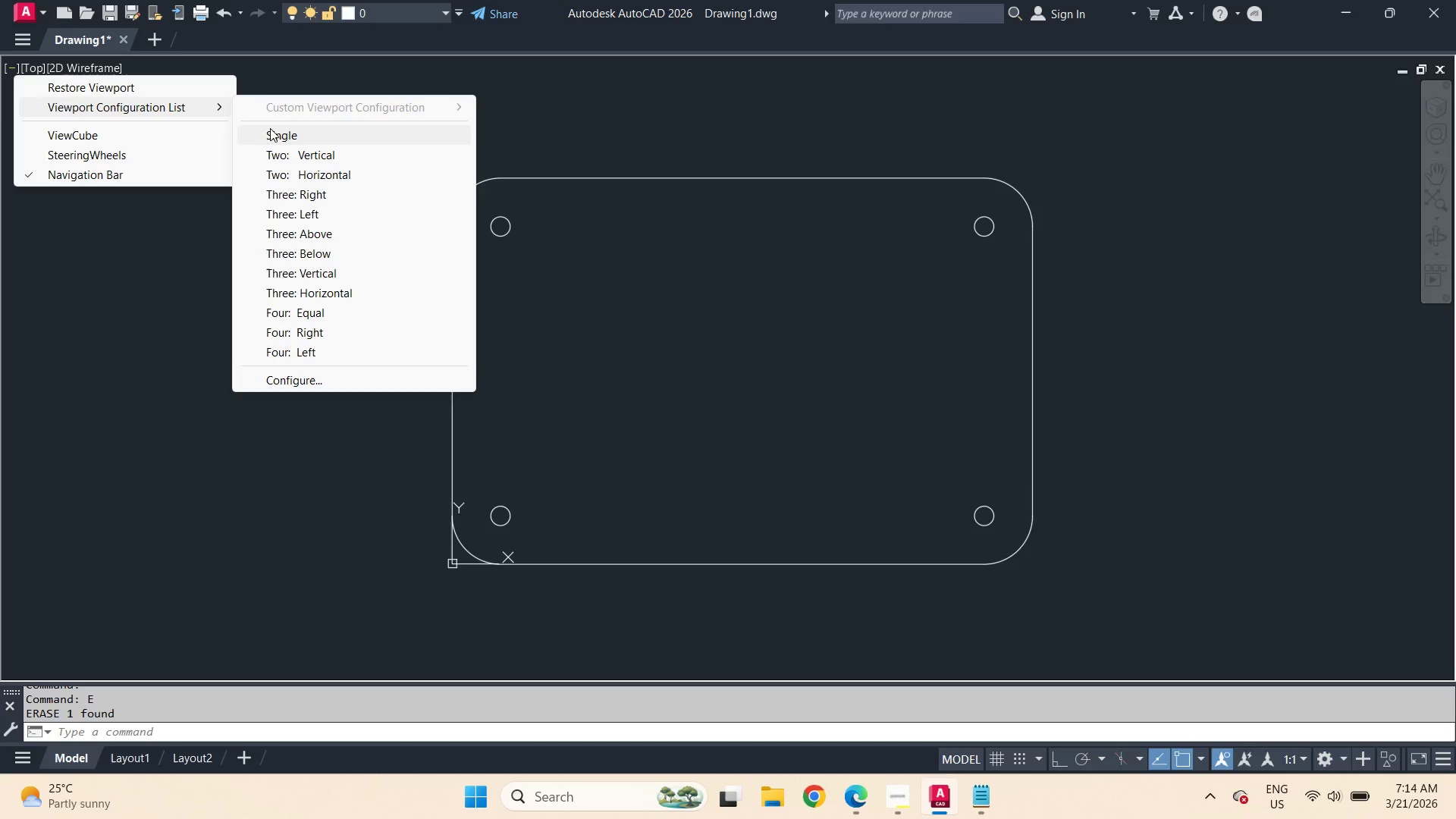 
left_click([858, 809])
 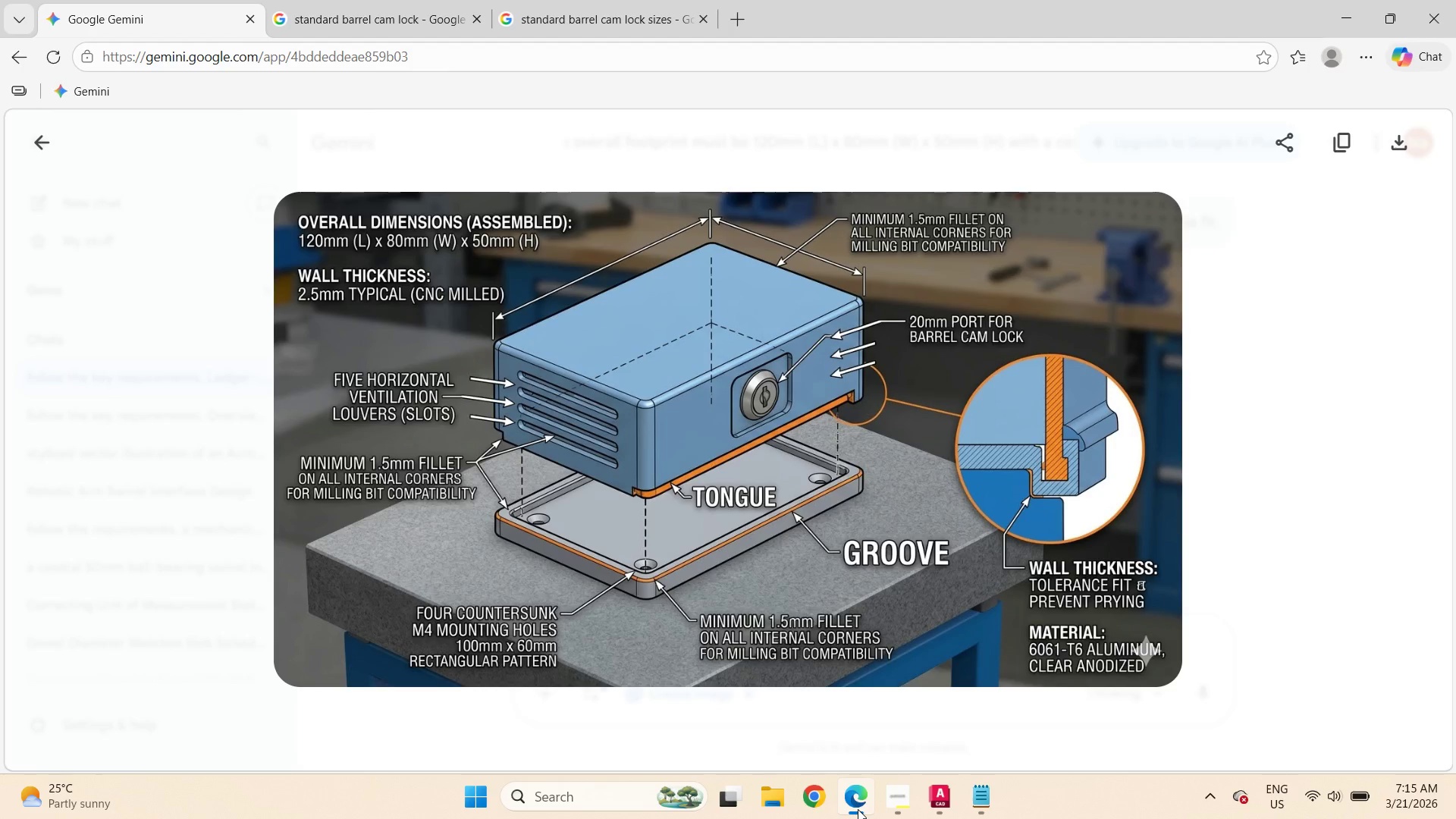 
left_click([858, 809])
 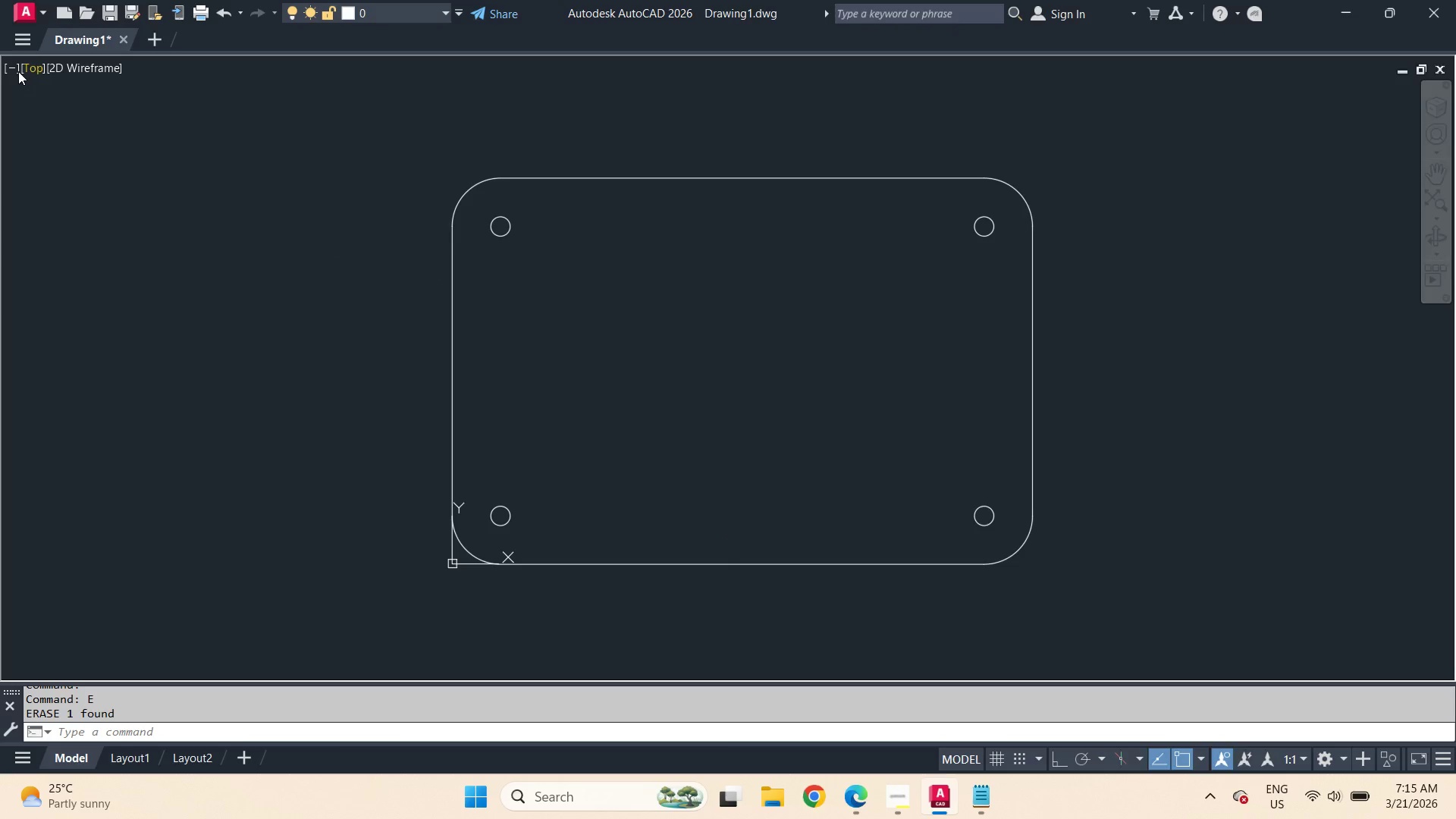 
left_click([11, 67])
 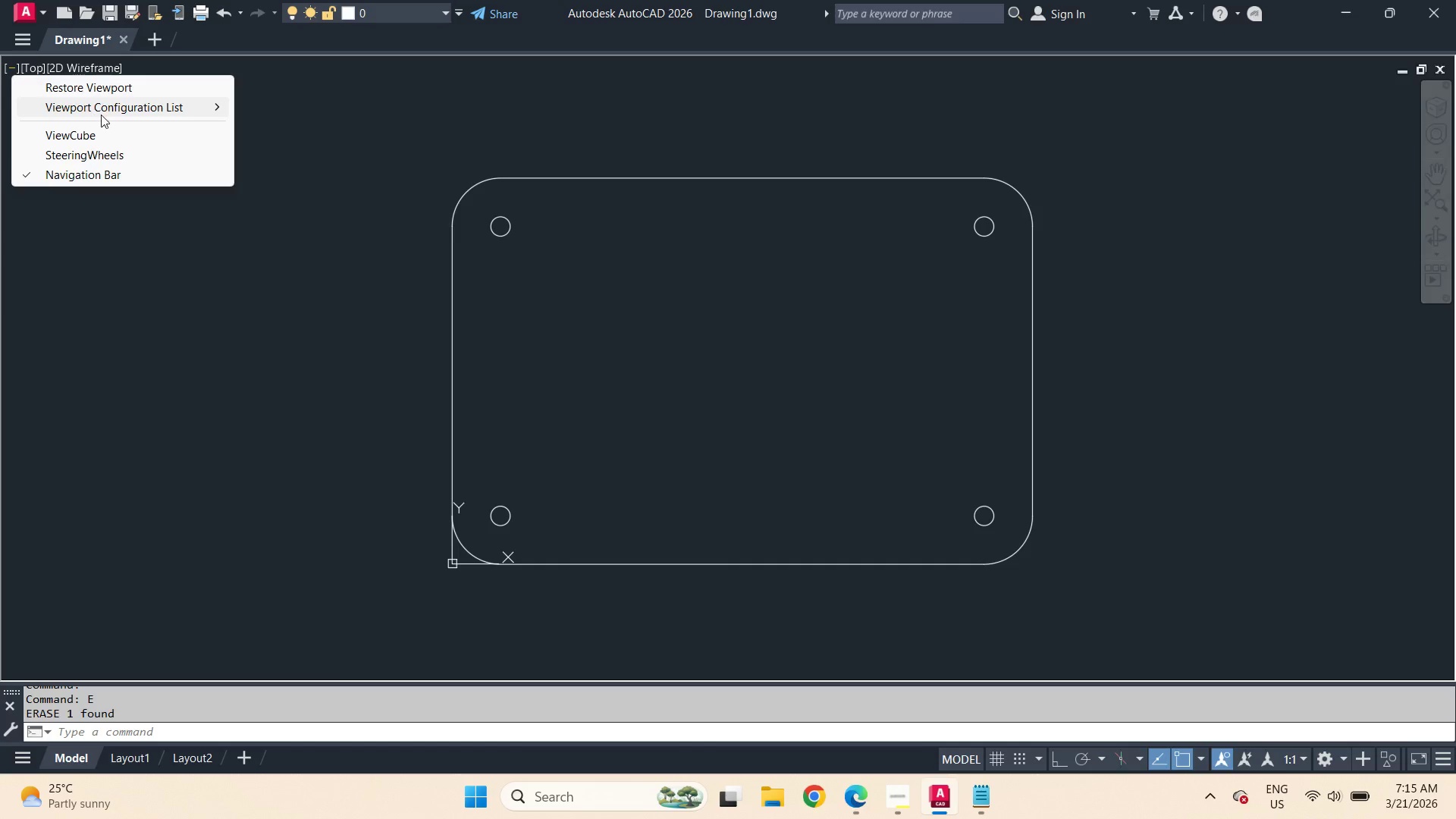 
left_click([120, 110])
 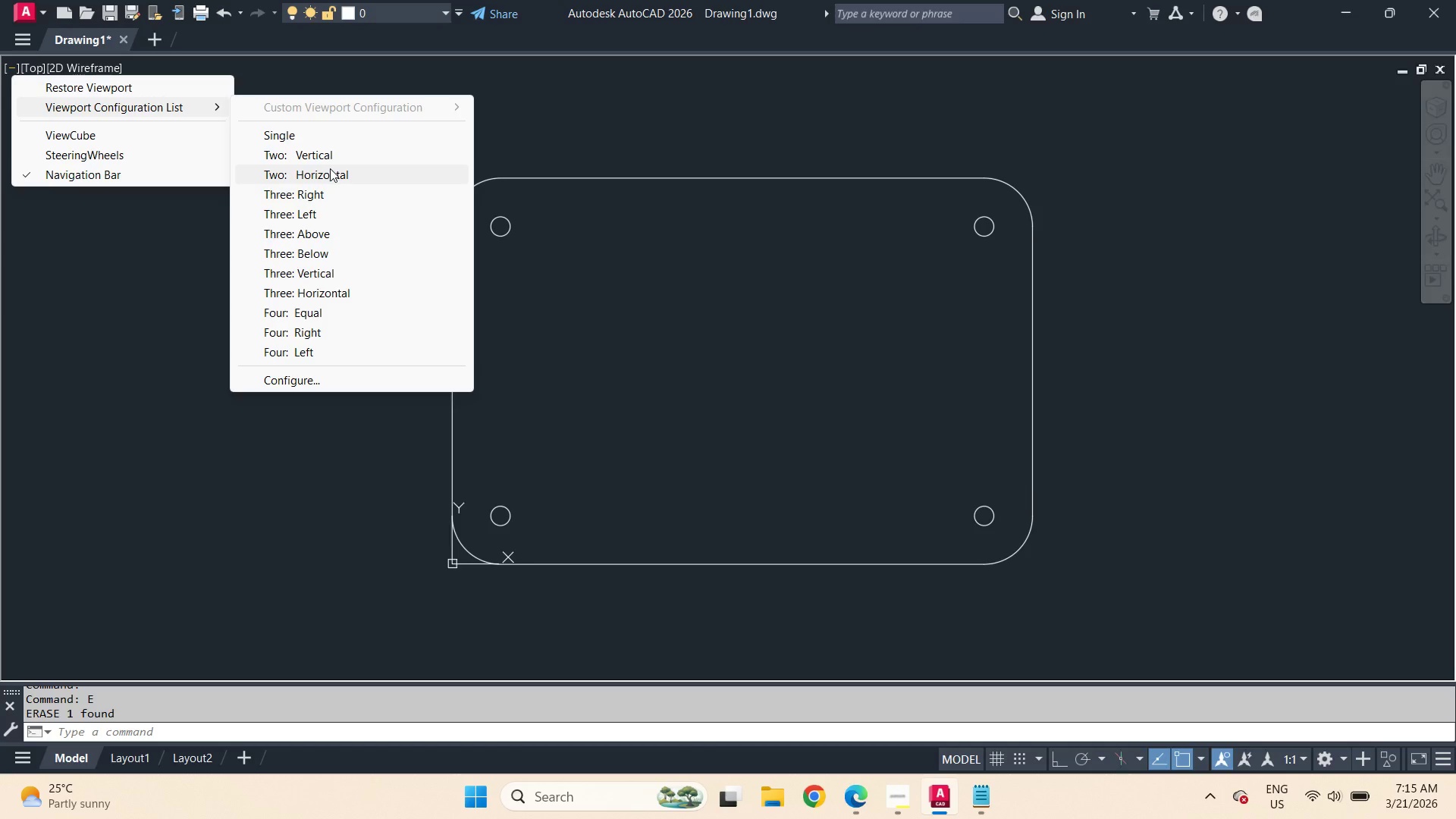 
left_click([327, 157])
 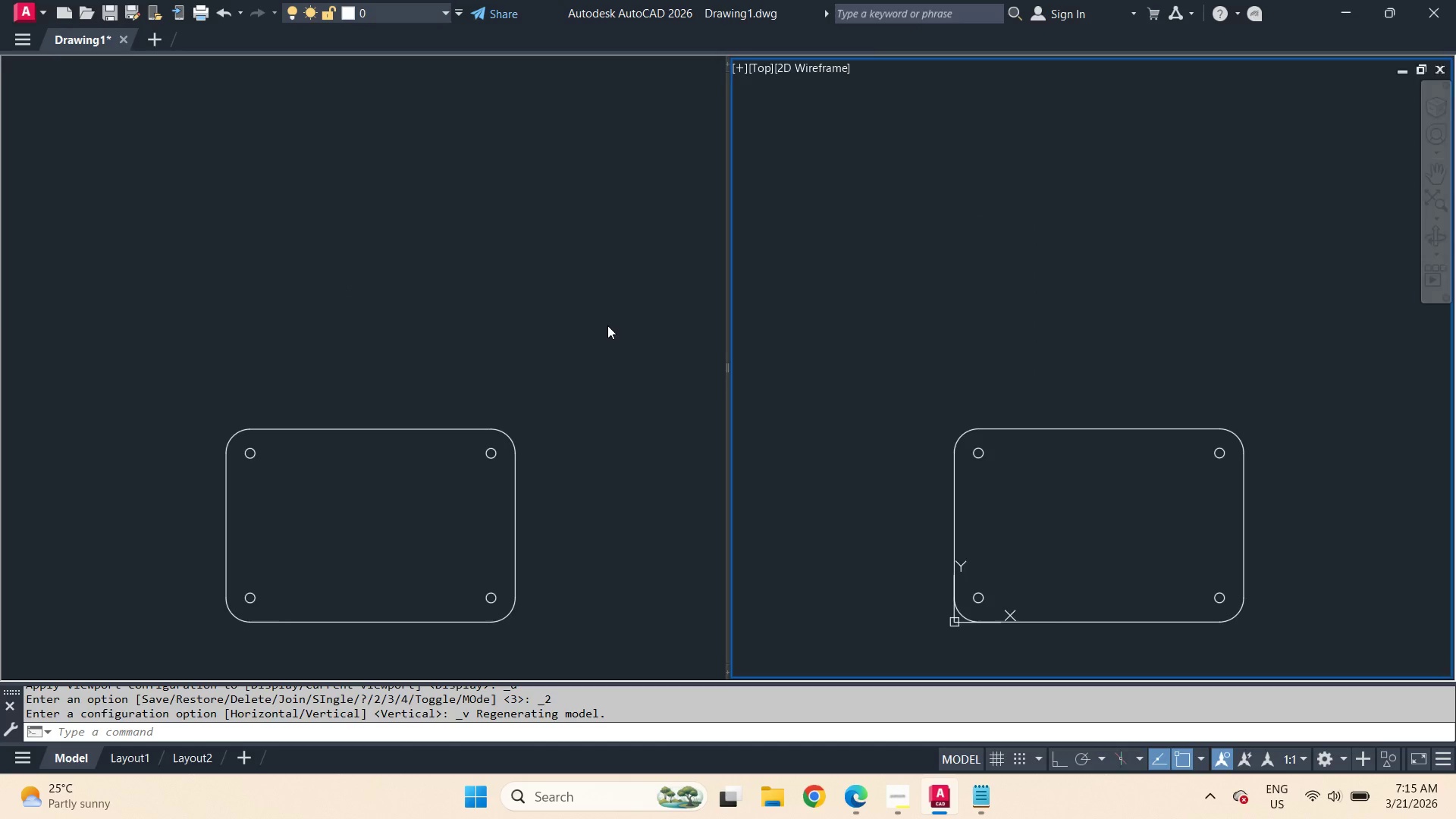 
left_click([607, 325])
 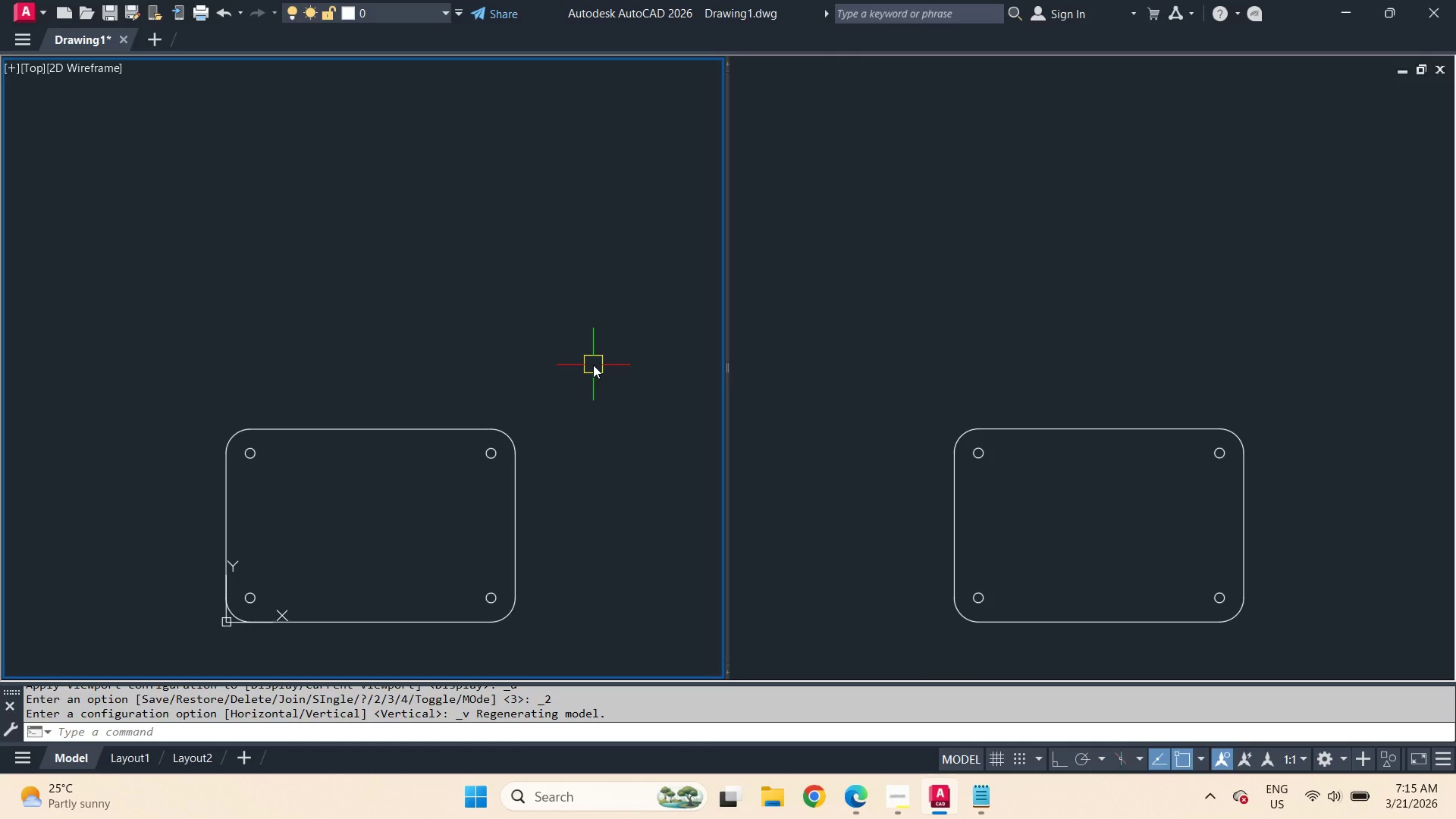 
type(-v le)
 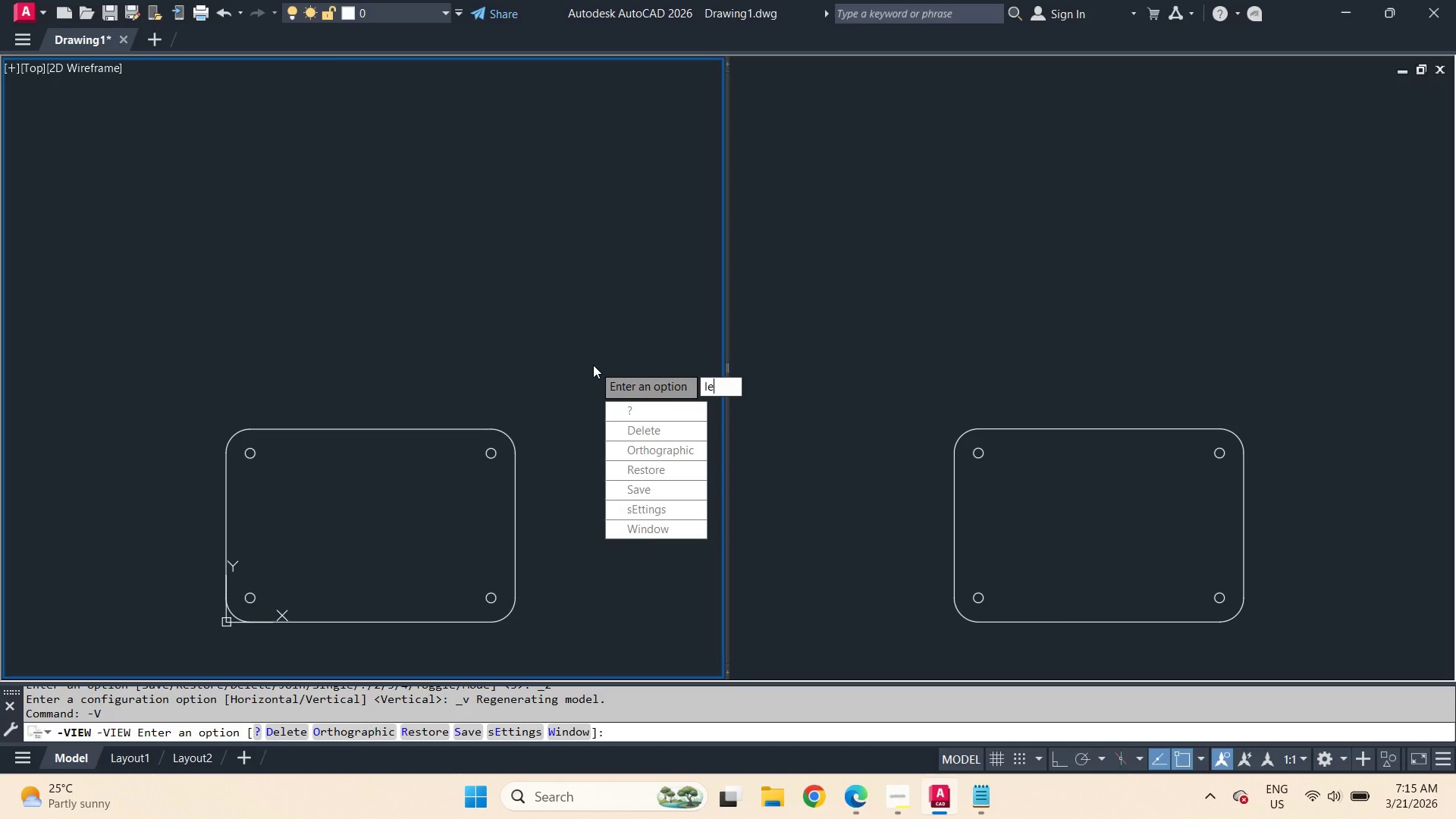 
wait(12.2)
 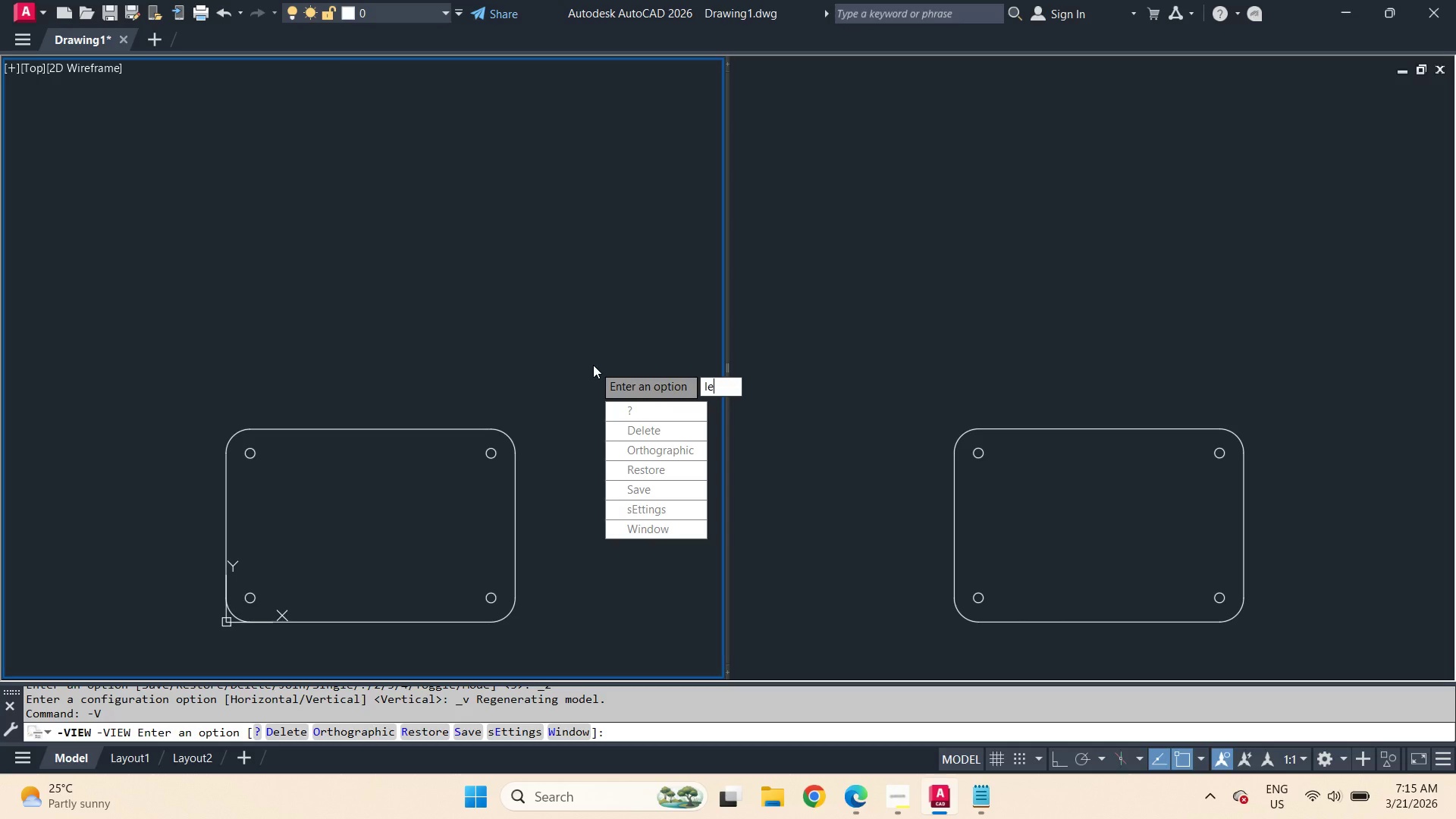 
key(Space)
 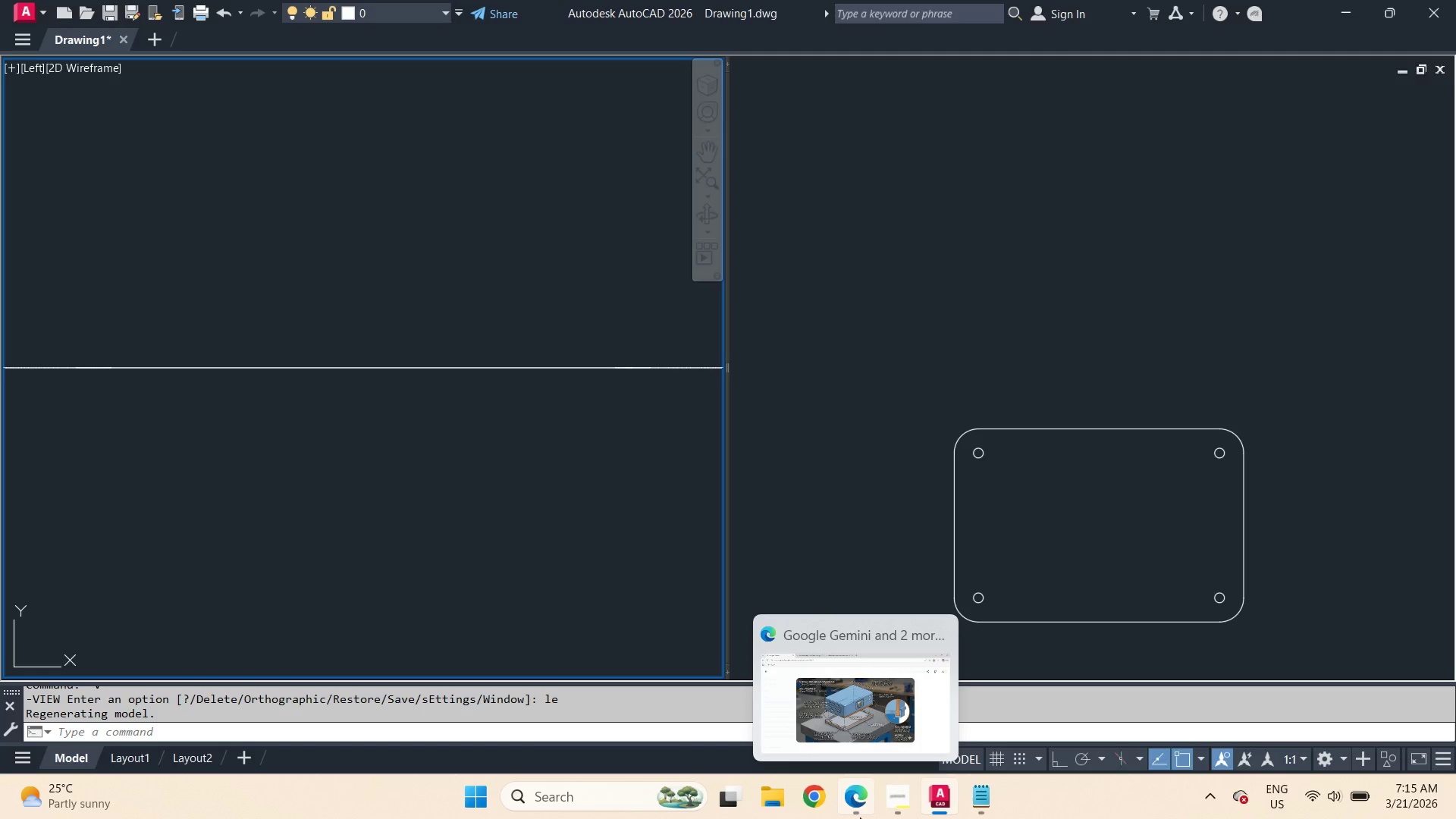 
wait(9.33)
 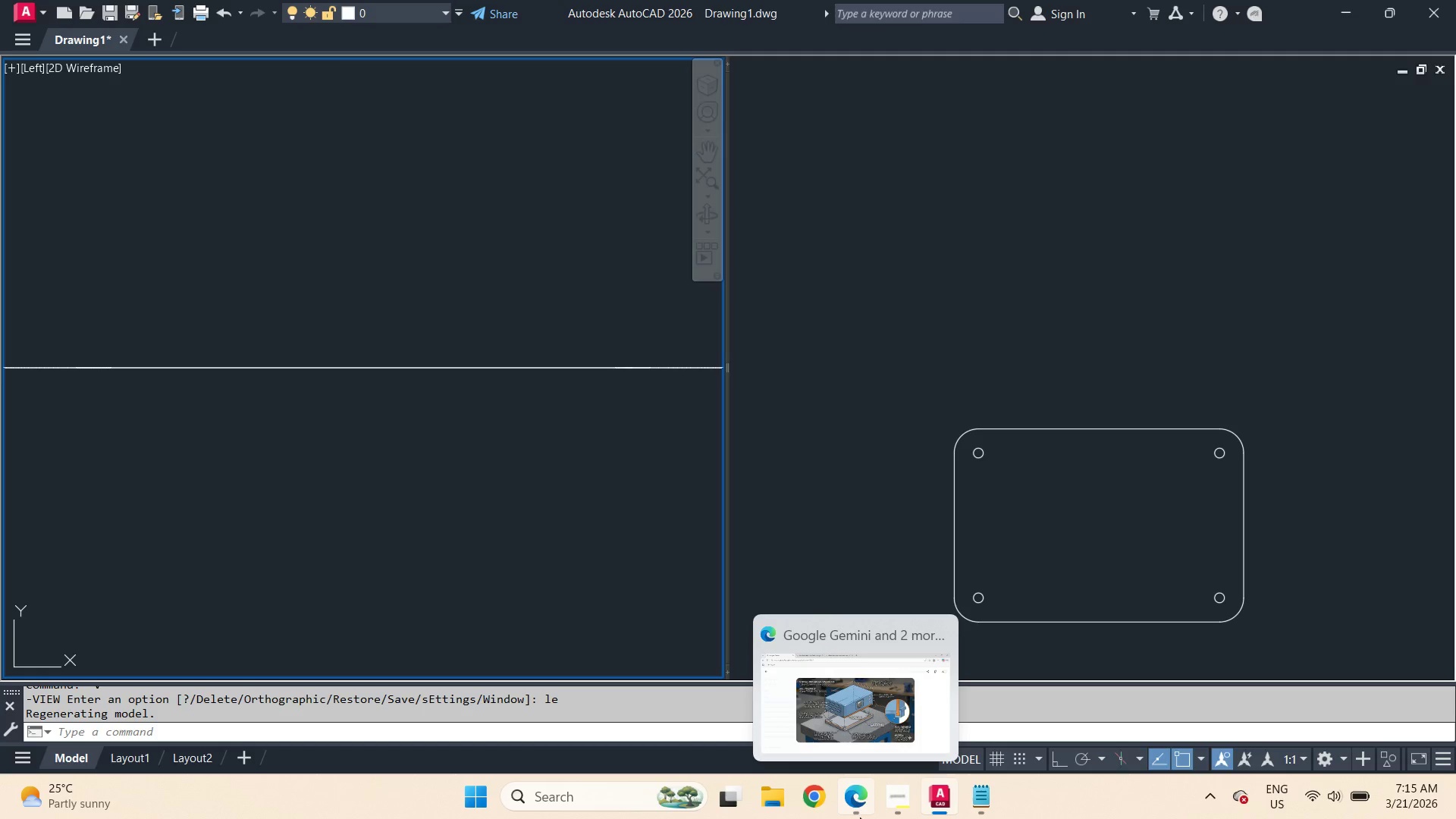 
left_click([858, 793])
 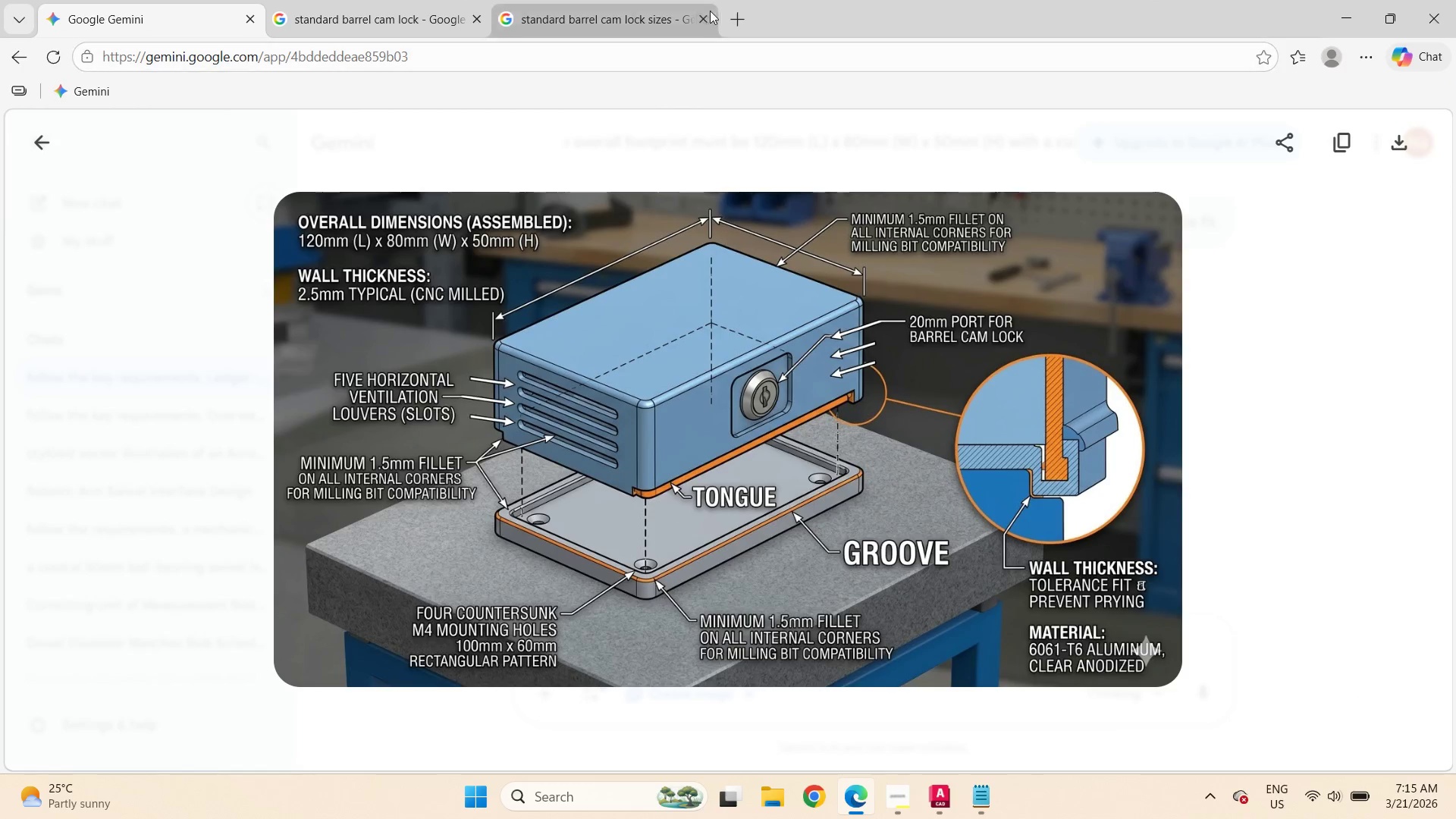 
left_click([739, 24])
 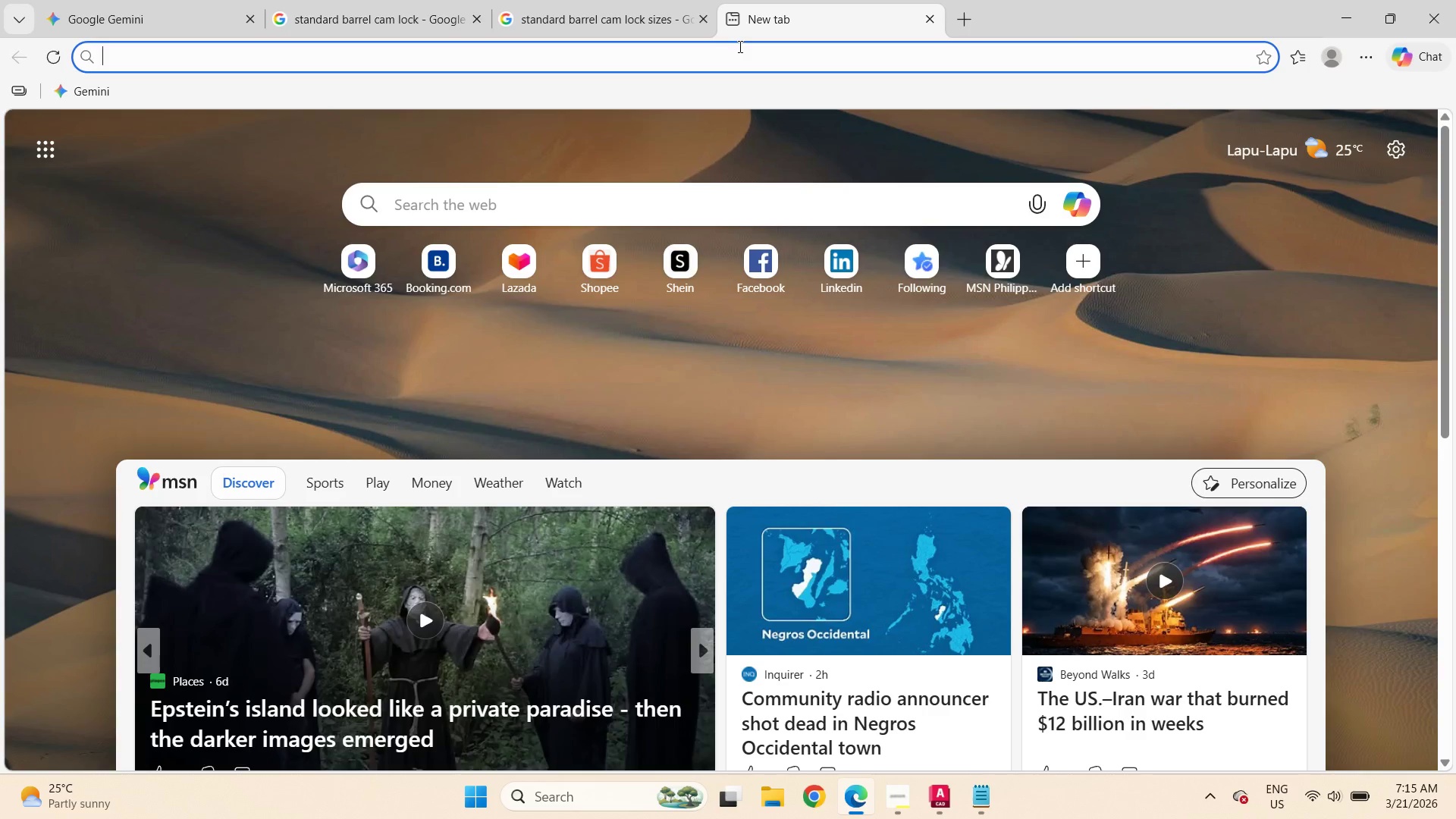 
key(Control+V)
 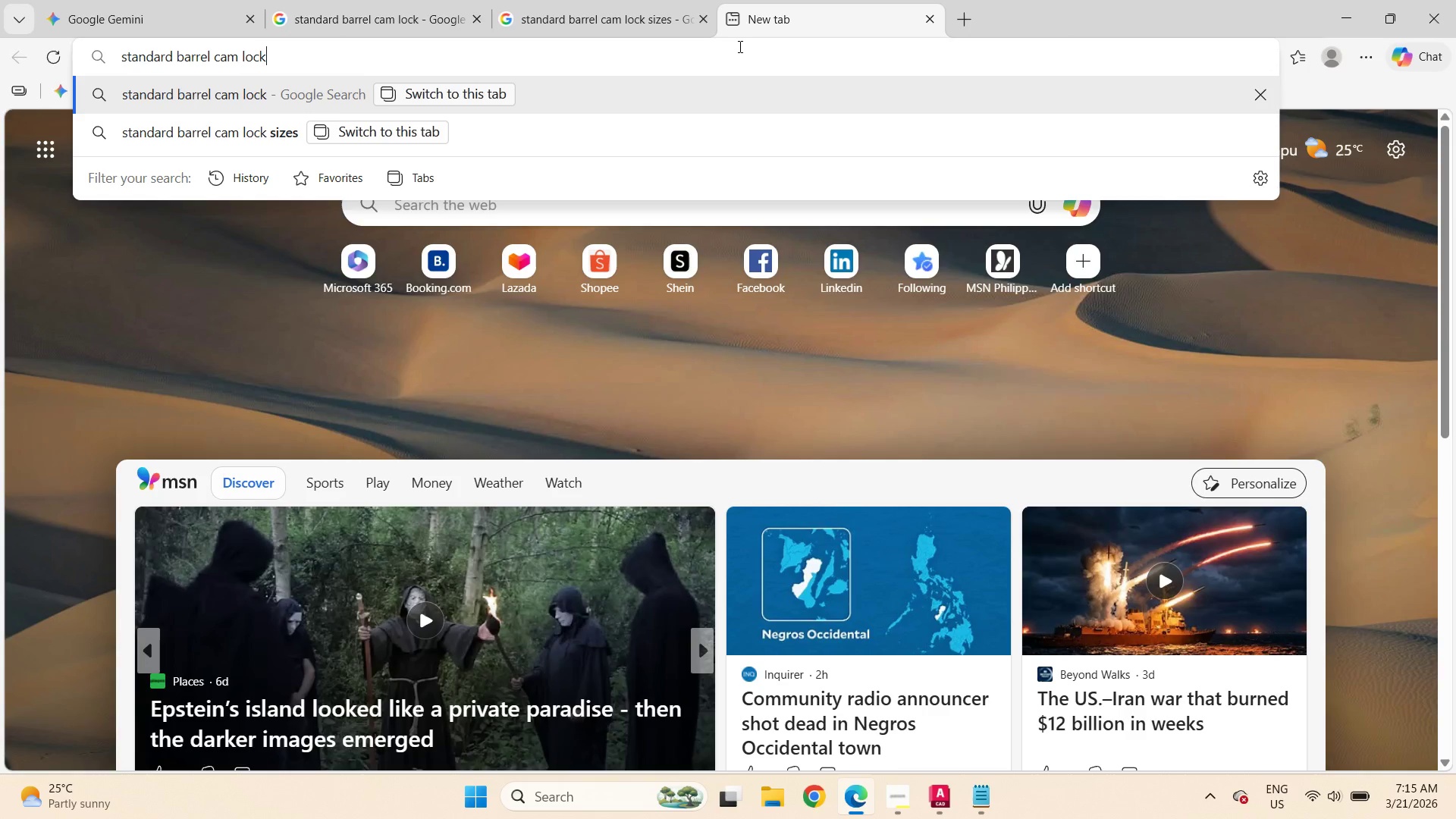 
key(Control+A)
 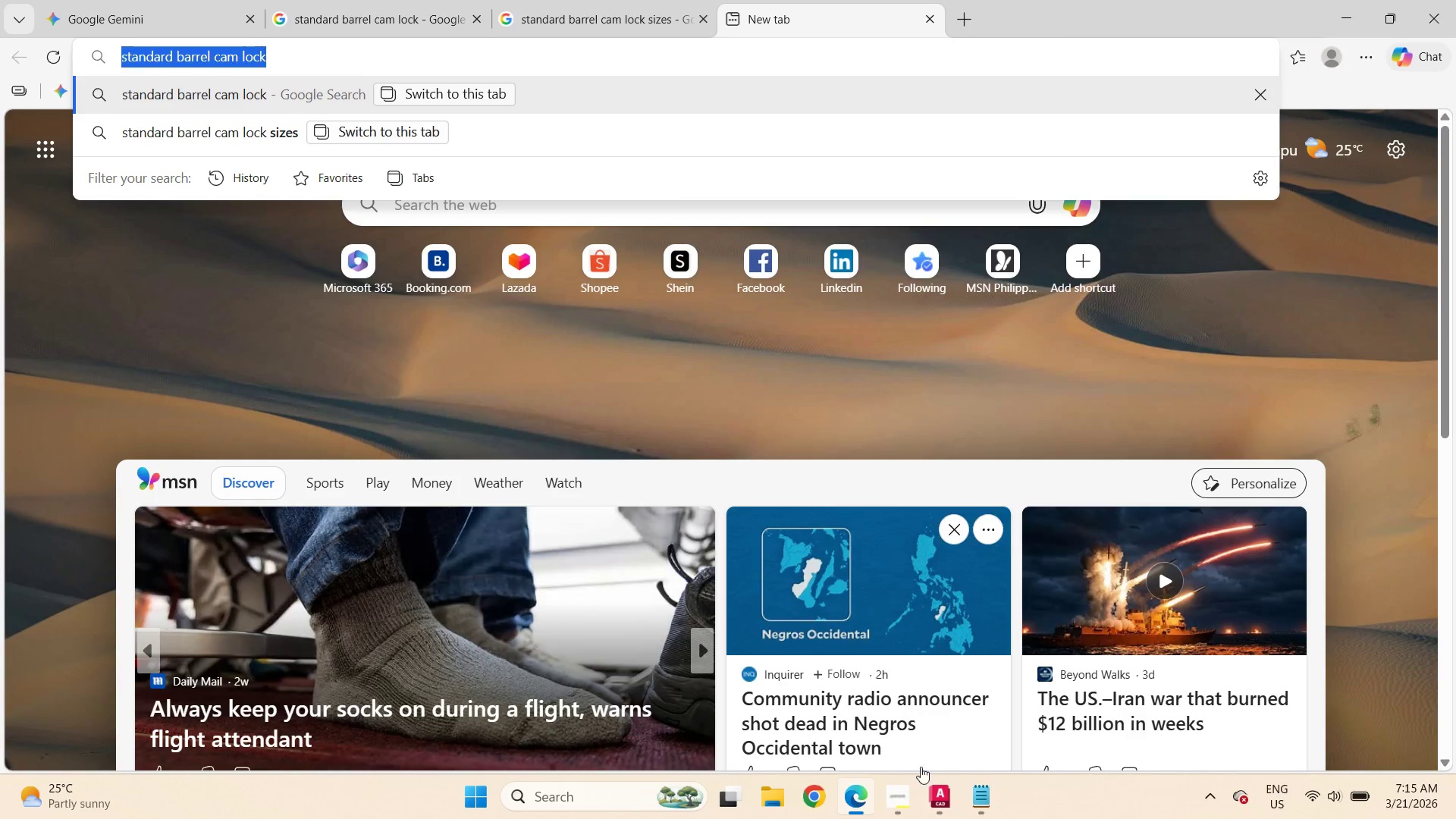 
left_click([901, 803])